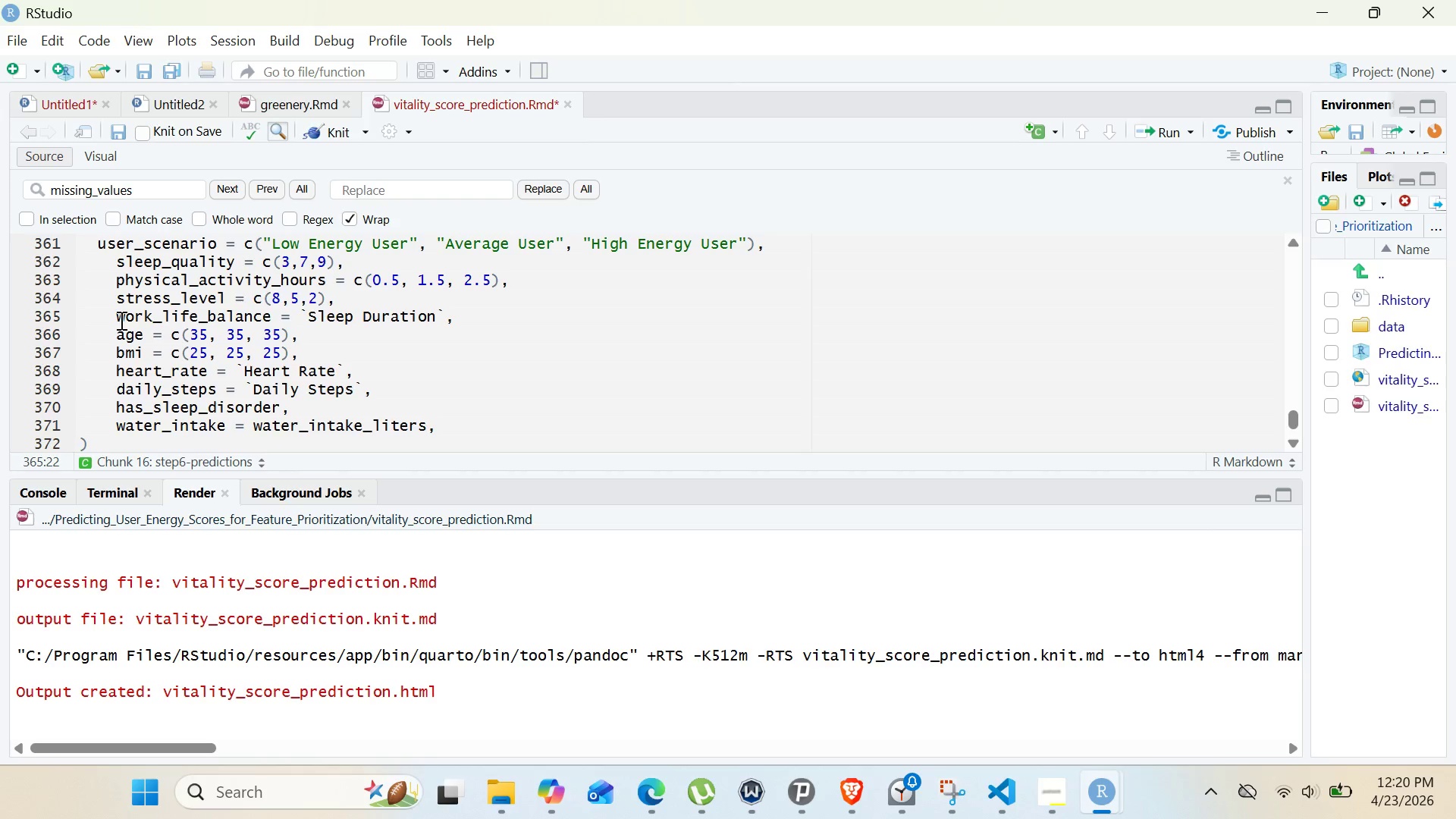 
double_click([334, 309])
 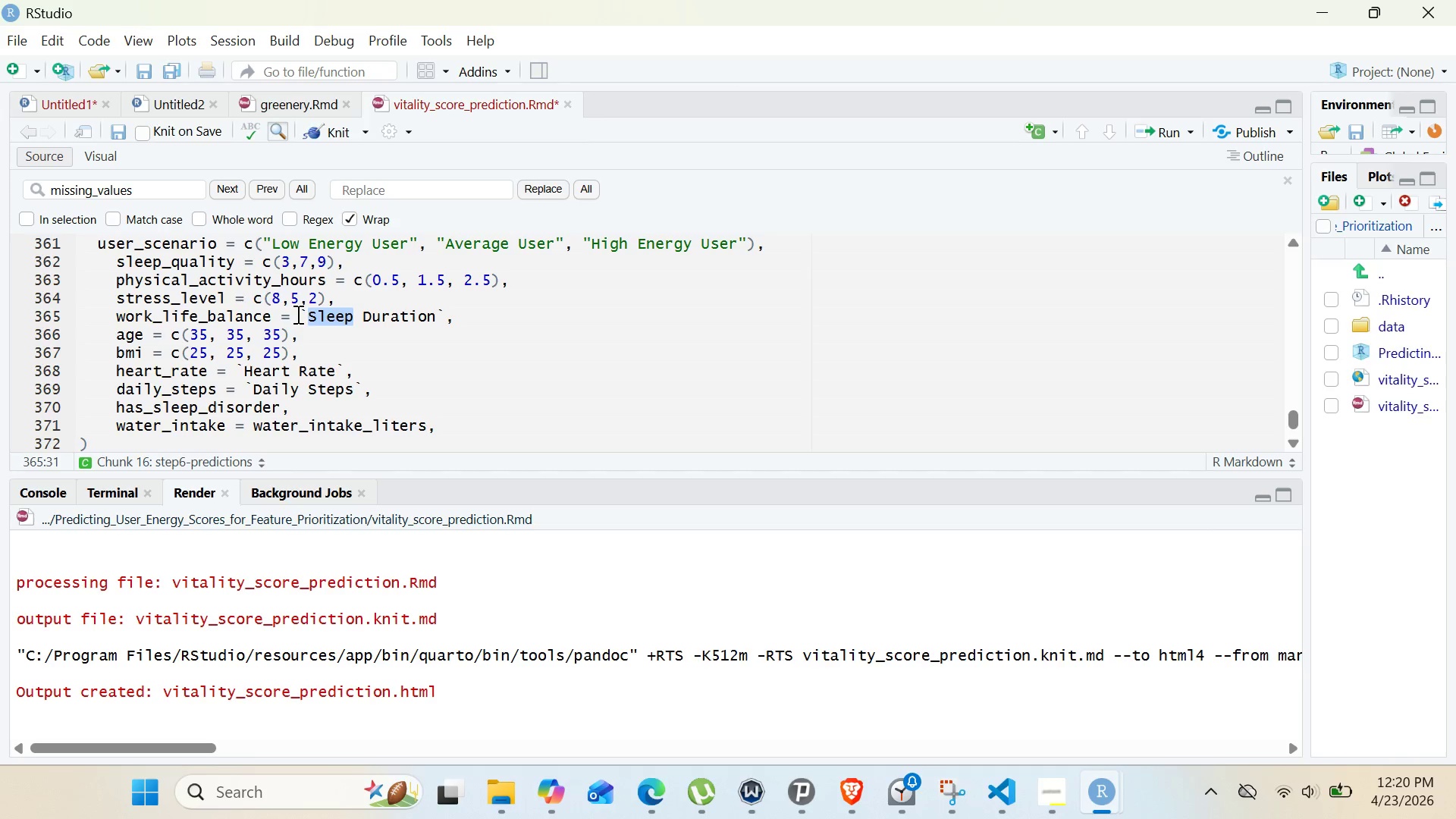 
left_click([297, 314])